 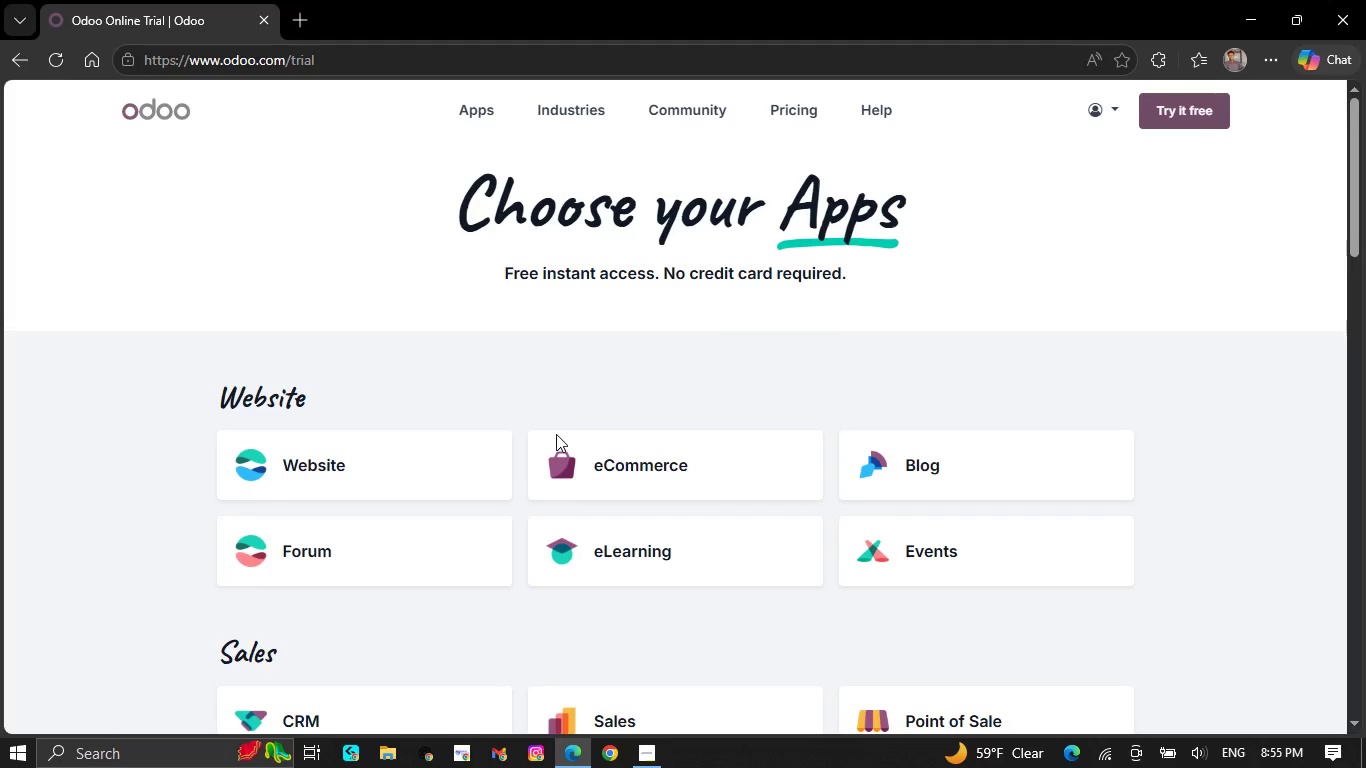 
scroll: coordinate [480, 342], scroll_direction: down, amount: 17.0
 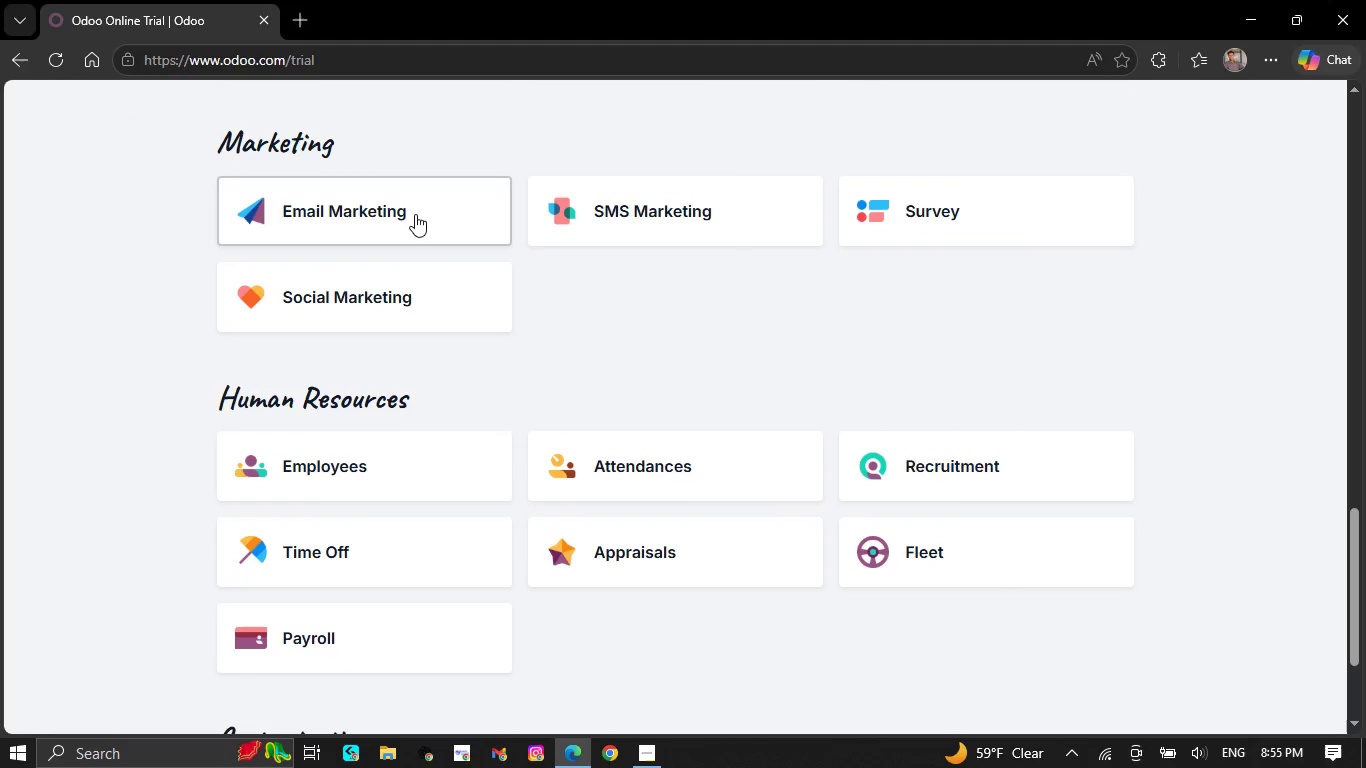 
left_click([415, 214])
 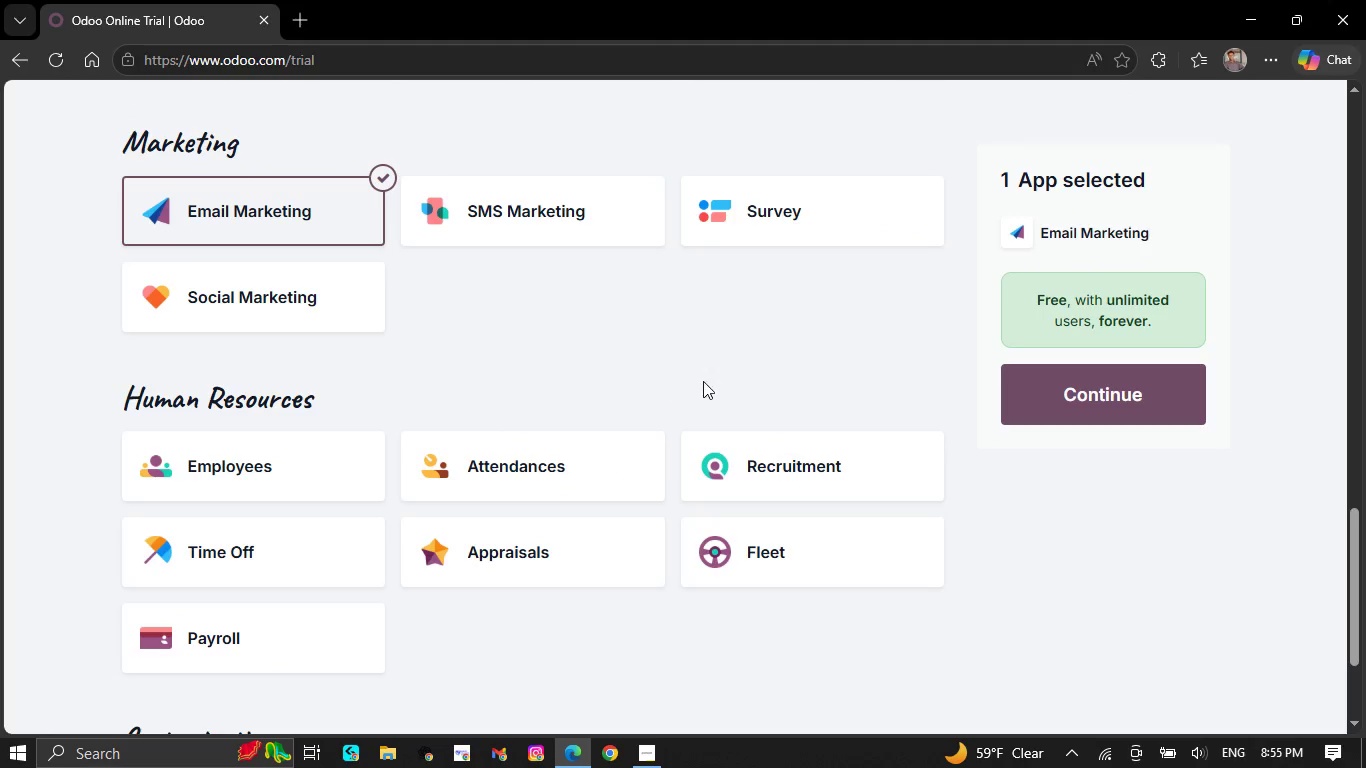 
left_click([1096, 395])
 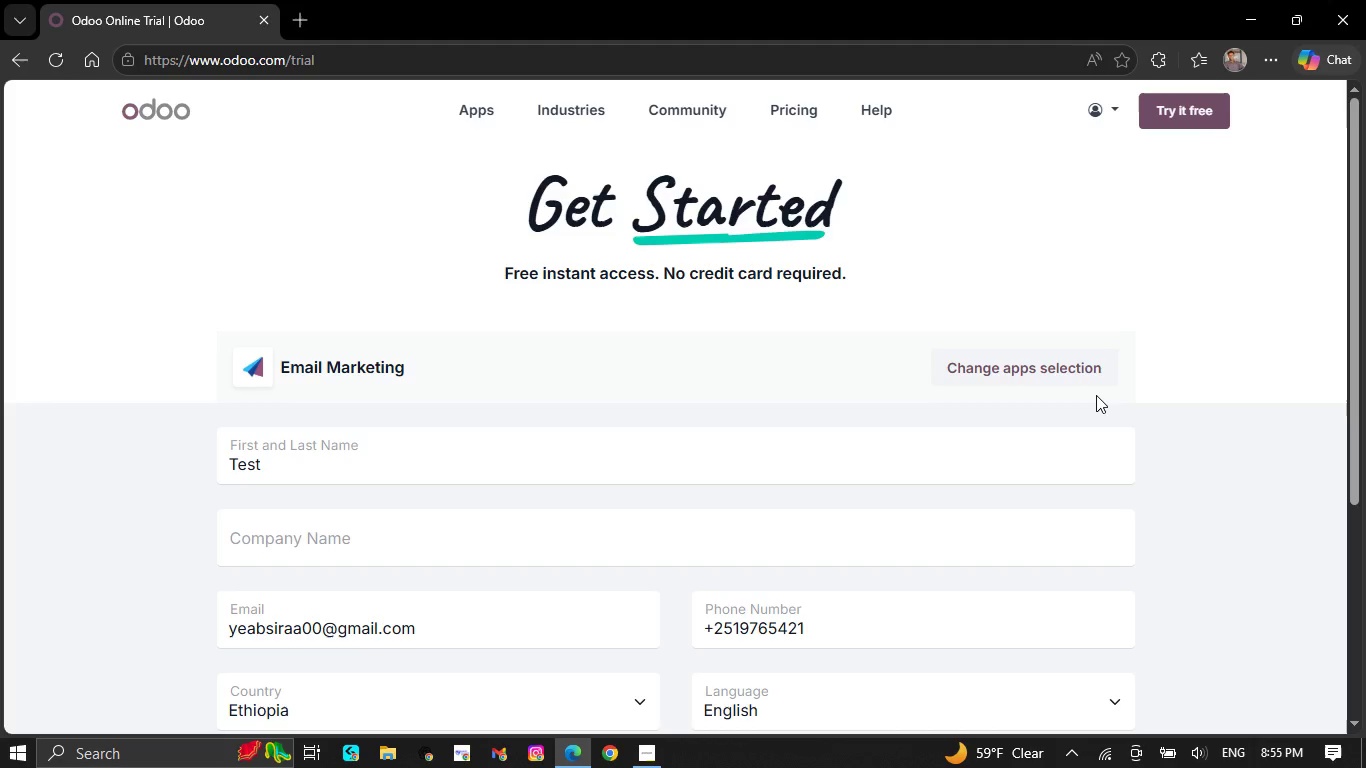 
wait(22.74)
 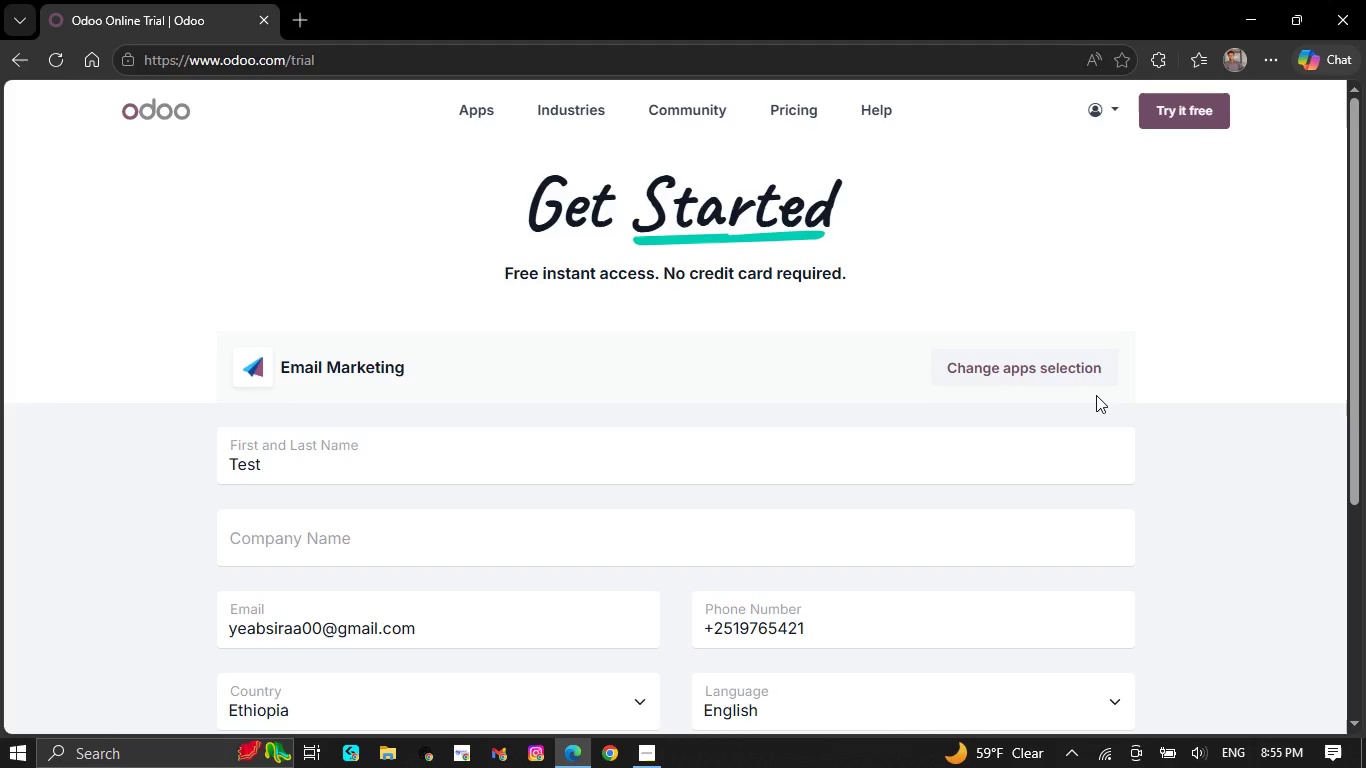 
left_click([654, 760])